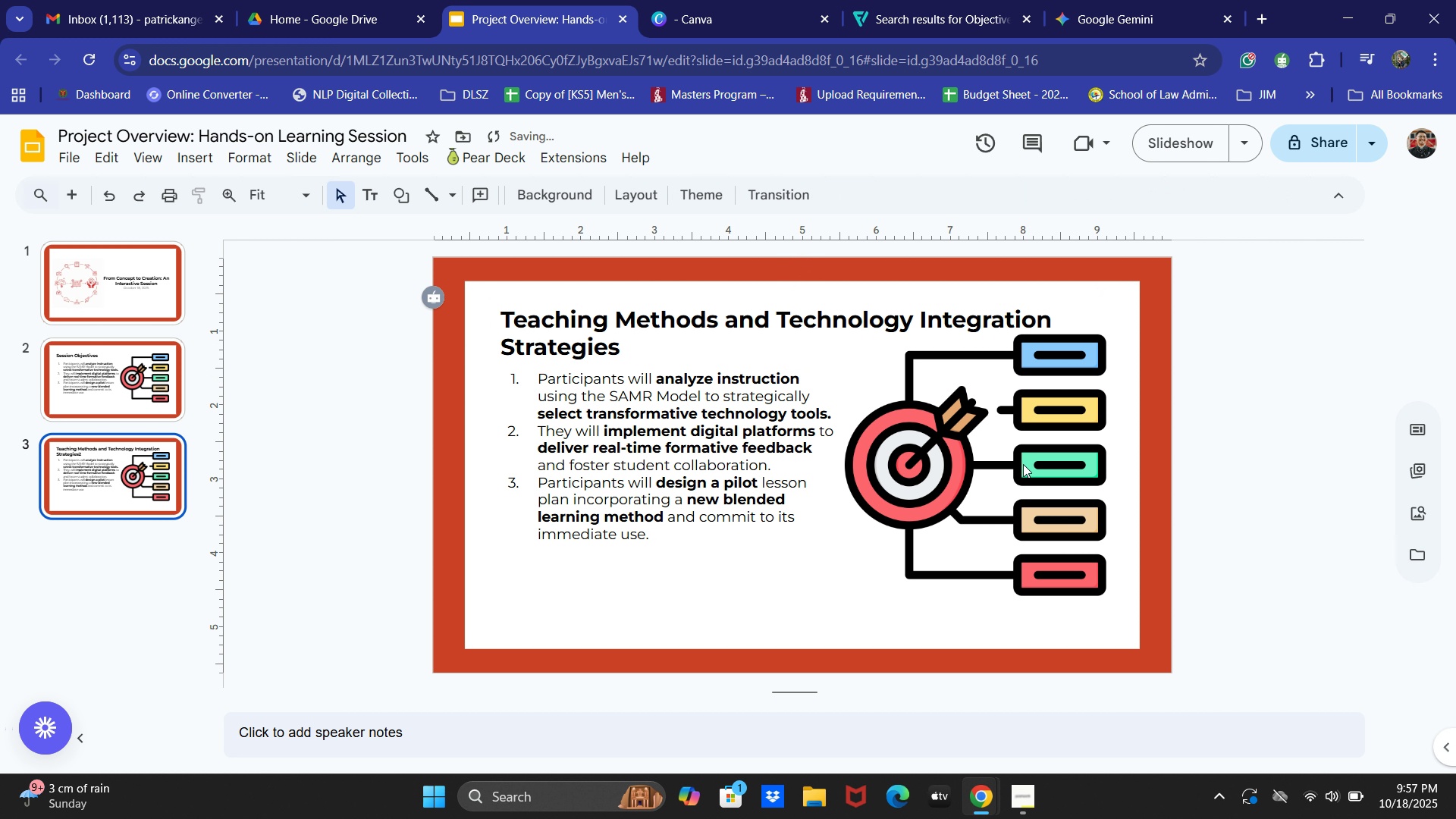 
left_click([1023, 464])
 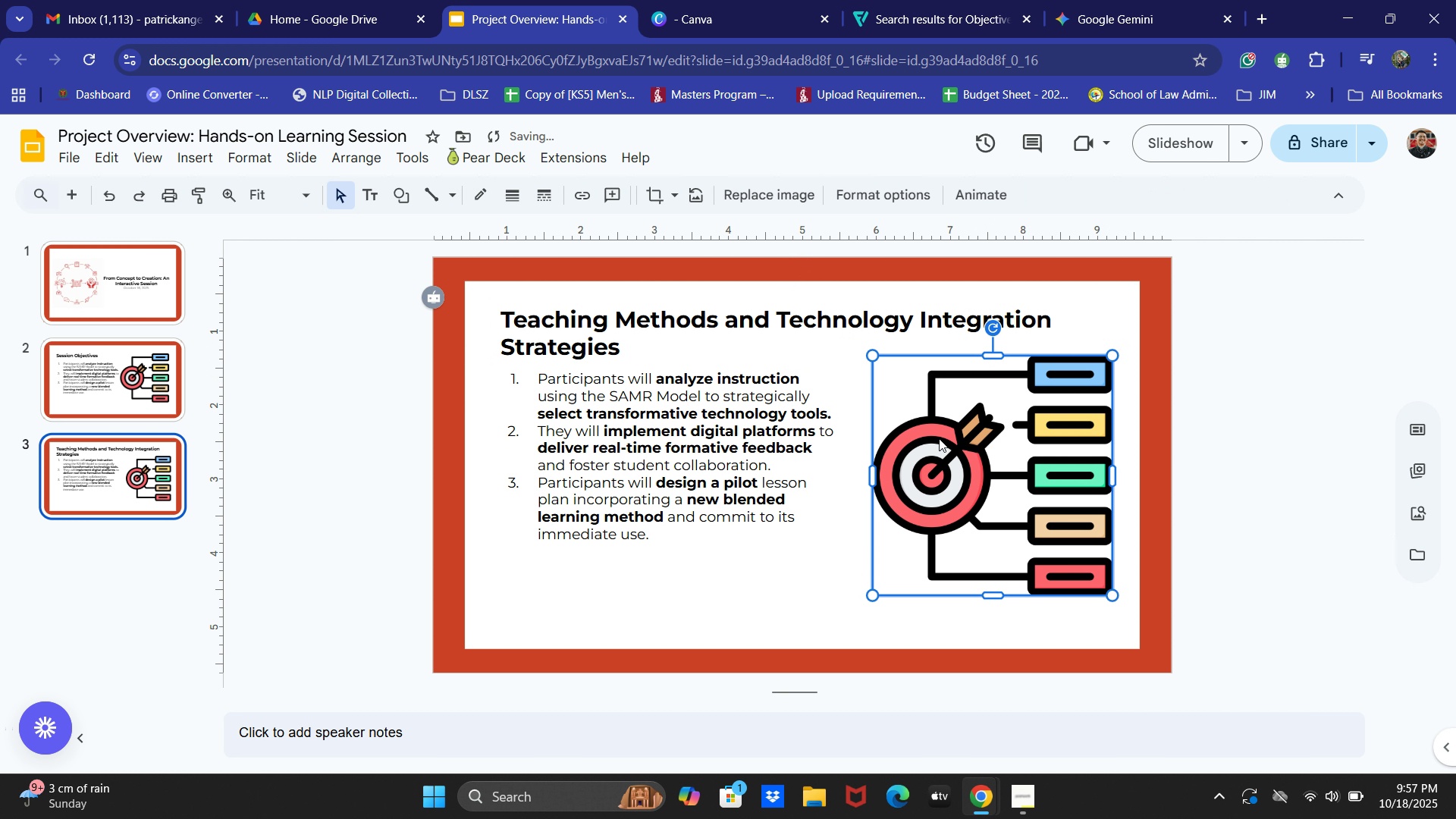 
wait(5.57)
 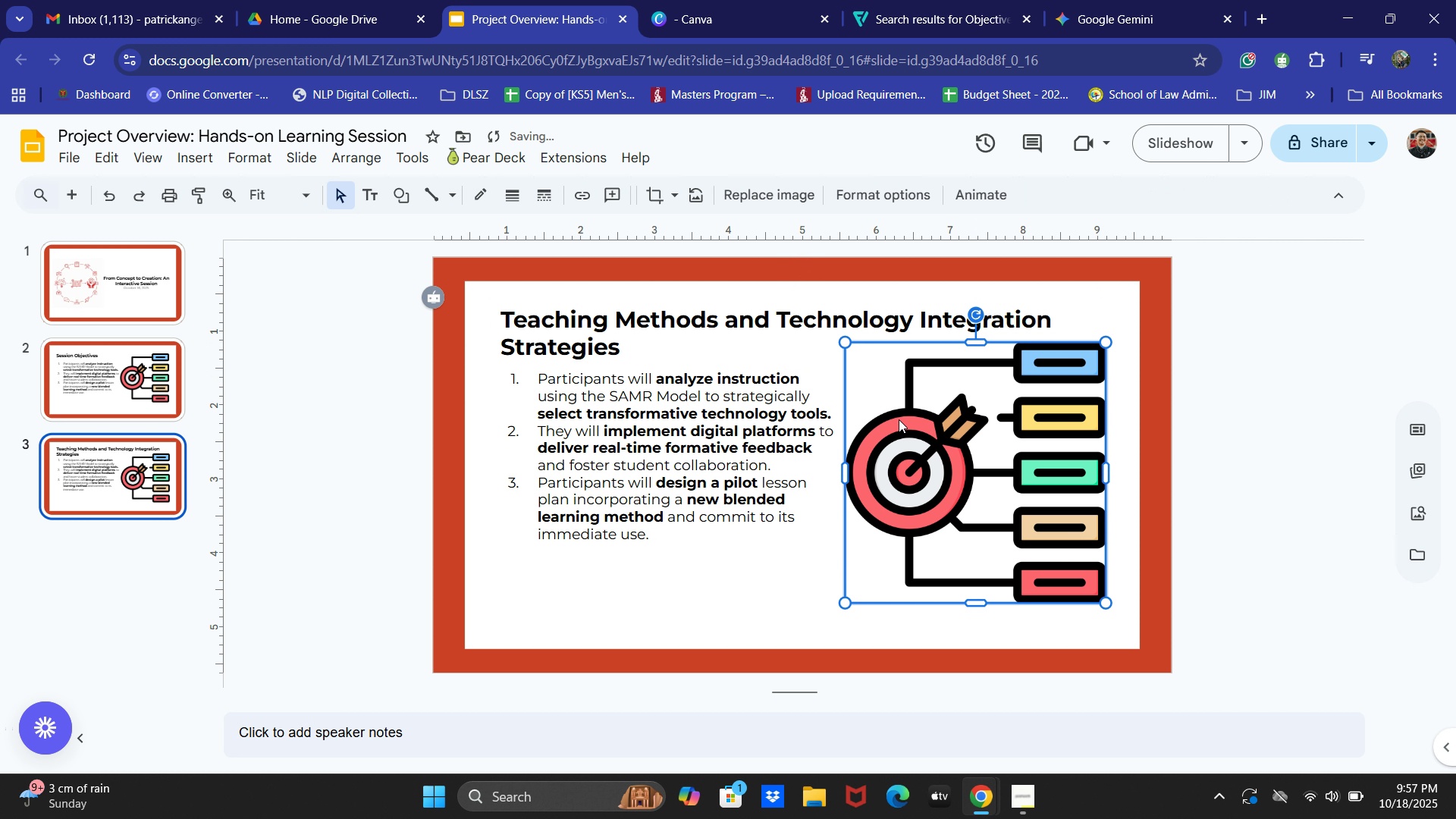 
left_click([532, 438])
 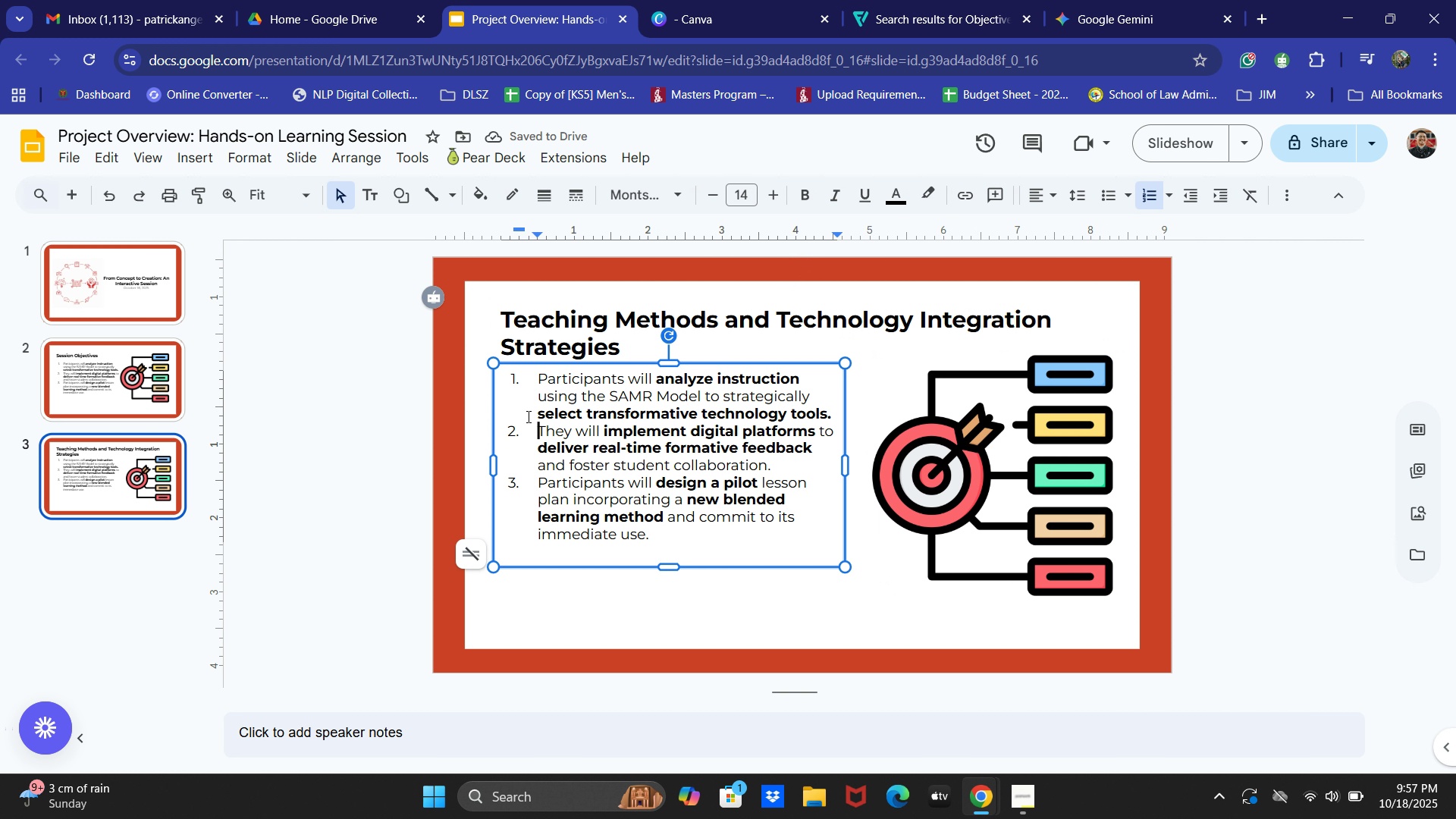 
mouse_move([626, 375])
 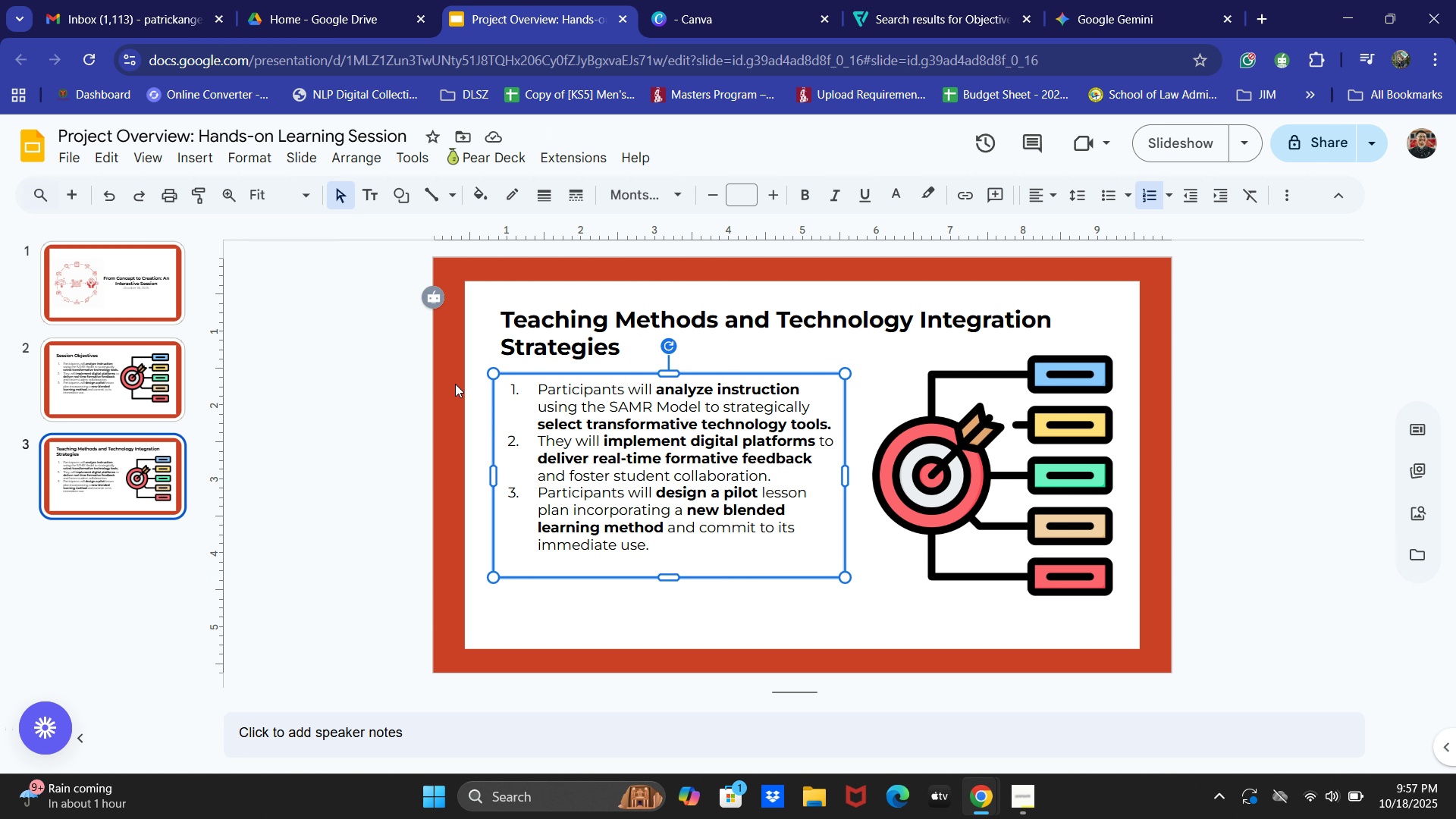 
wait(10.07)
 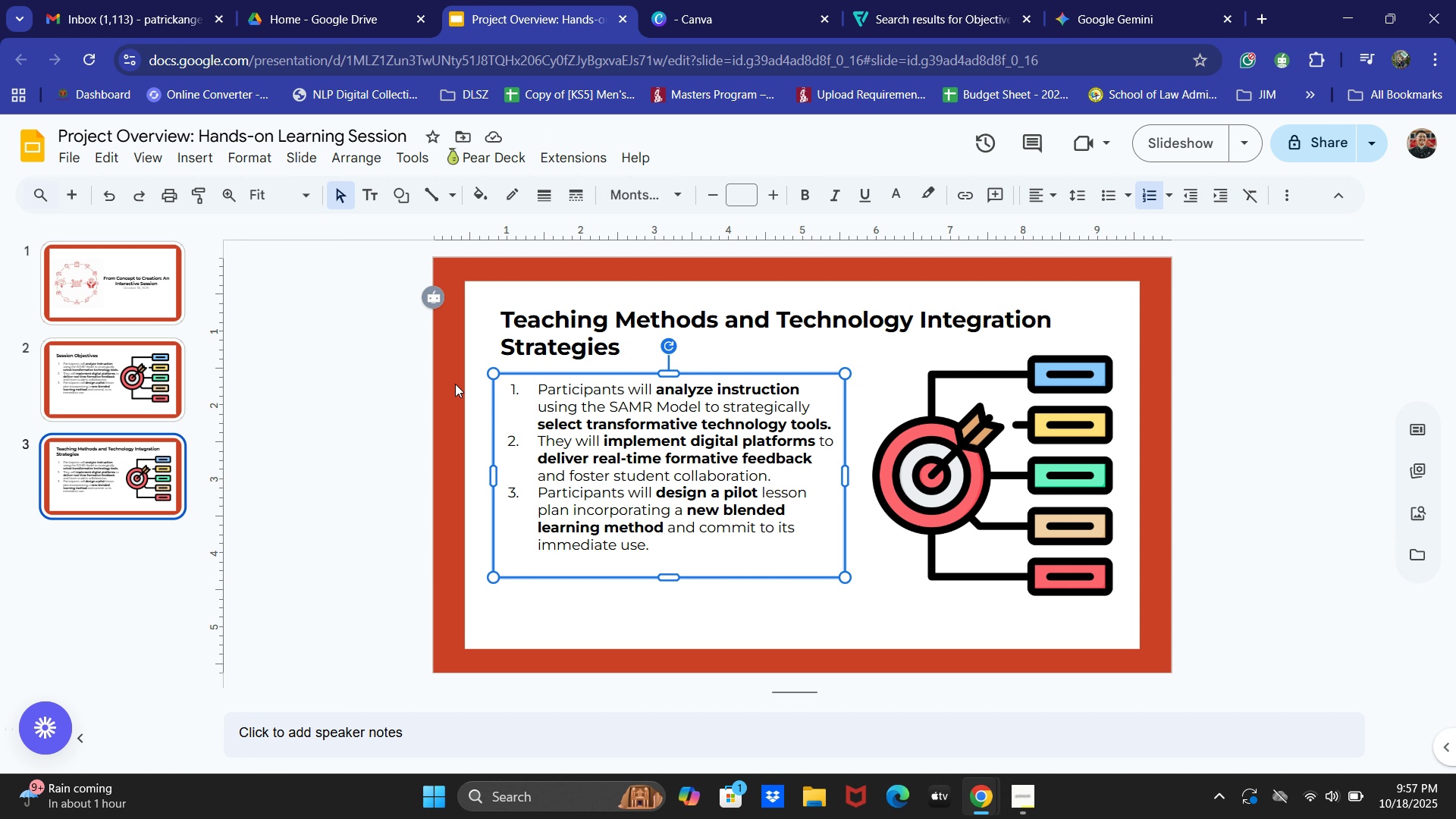 
left_click([369, 445])
 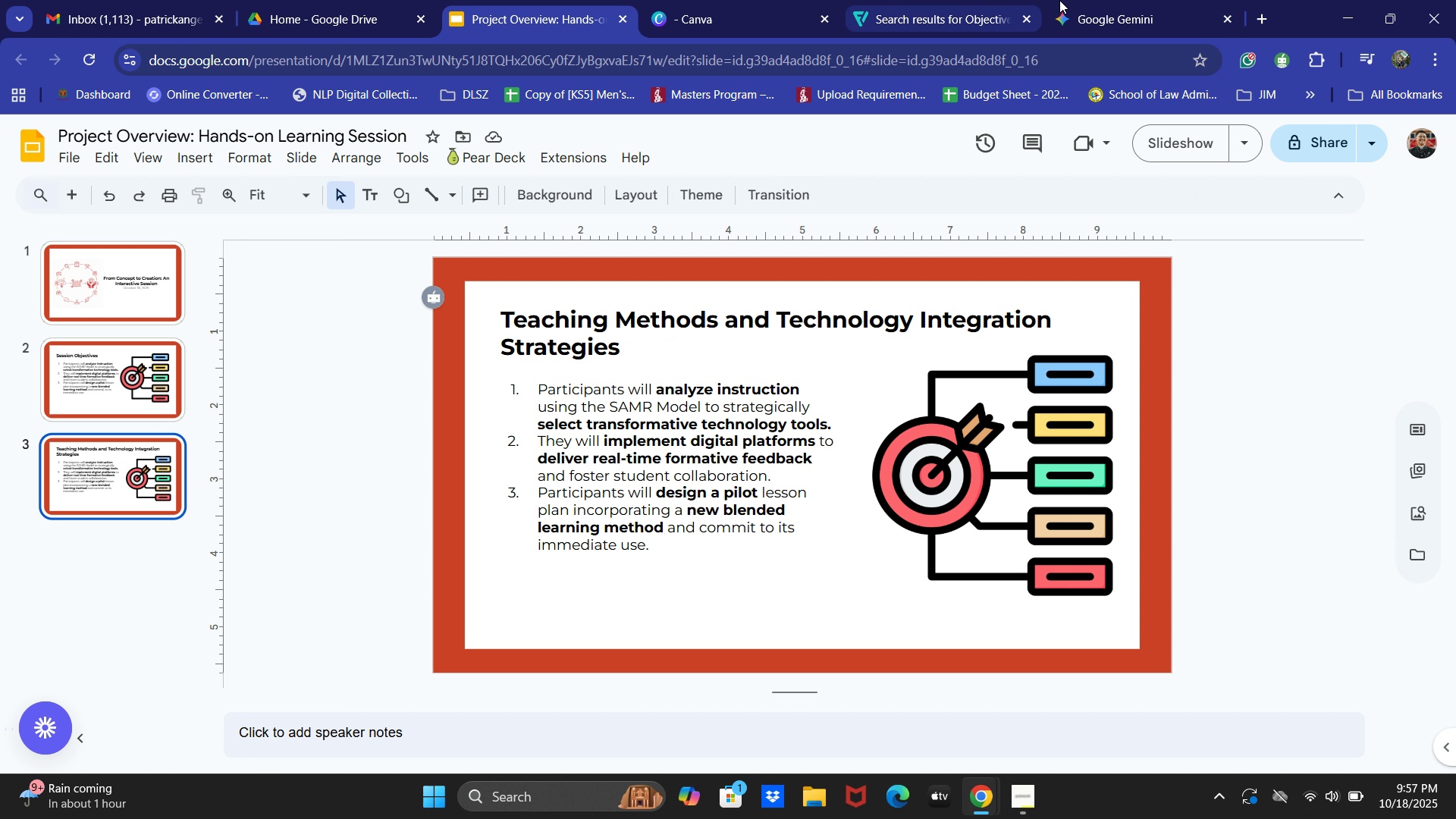 
left_click([1153, 0])
 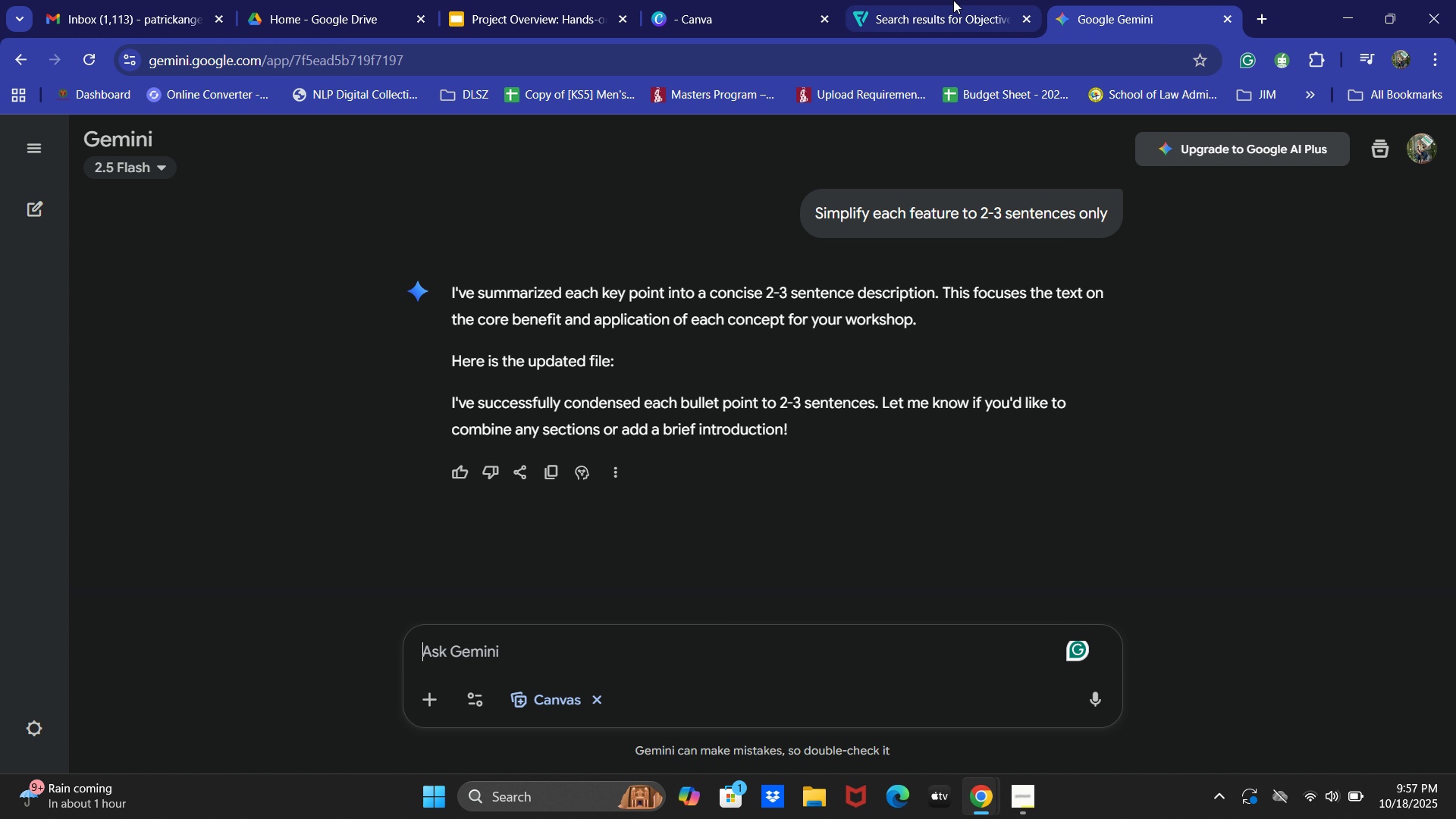 
left_click([953, 0])
 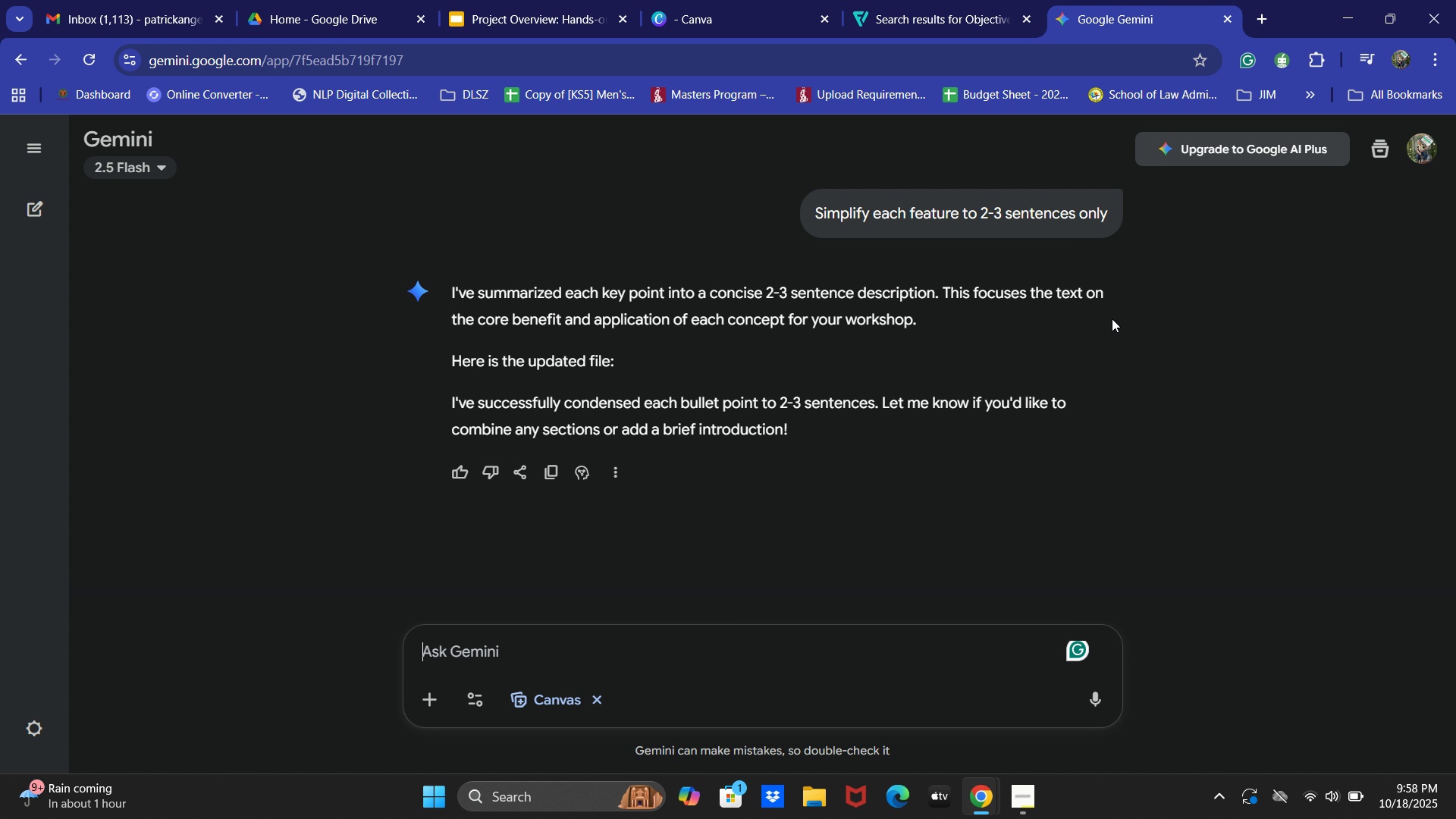 
scroll: coordinate [738, 607], scroll_direction: down, amount: 2.0
 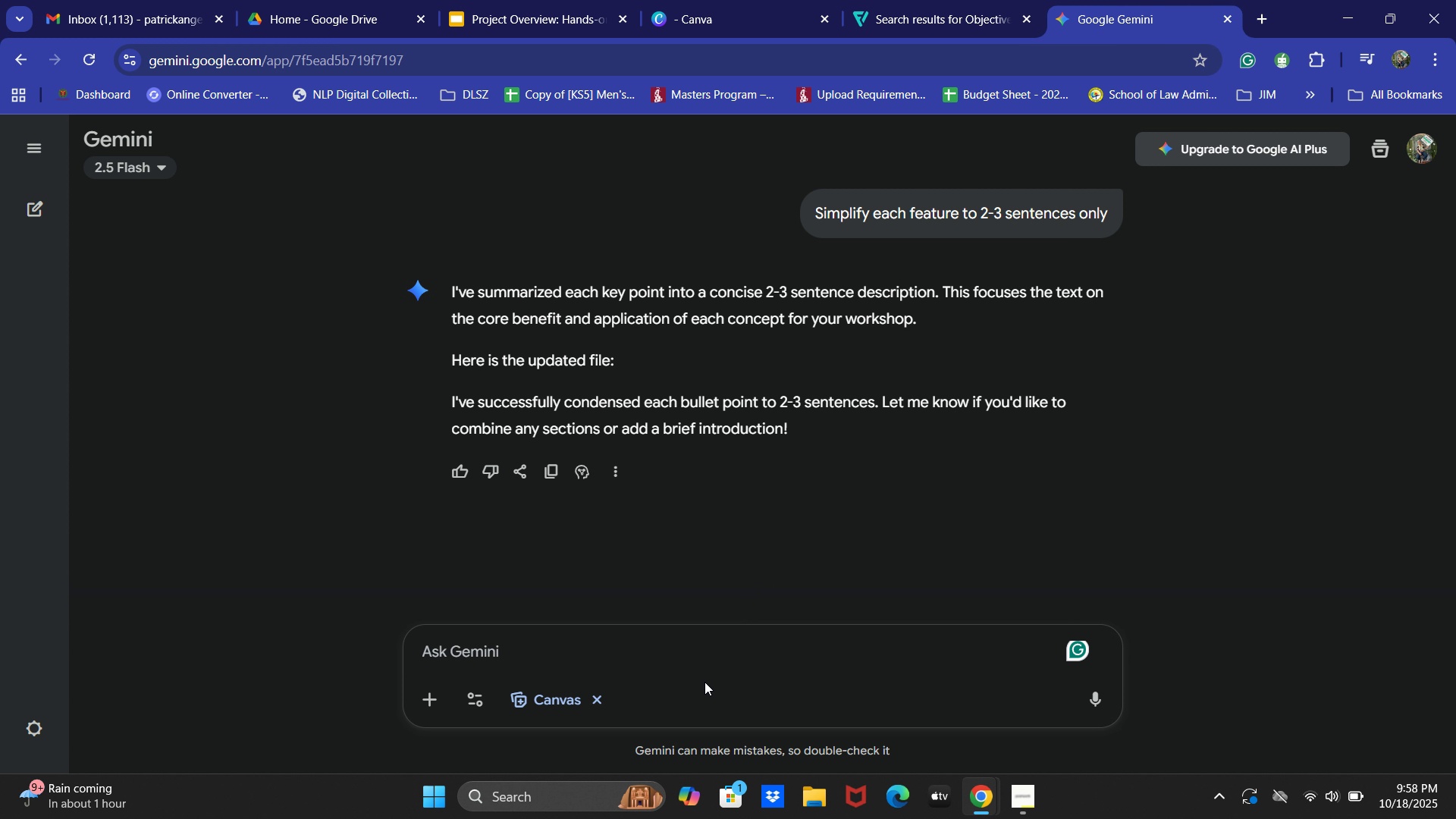 
left_click([707, 652])
 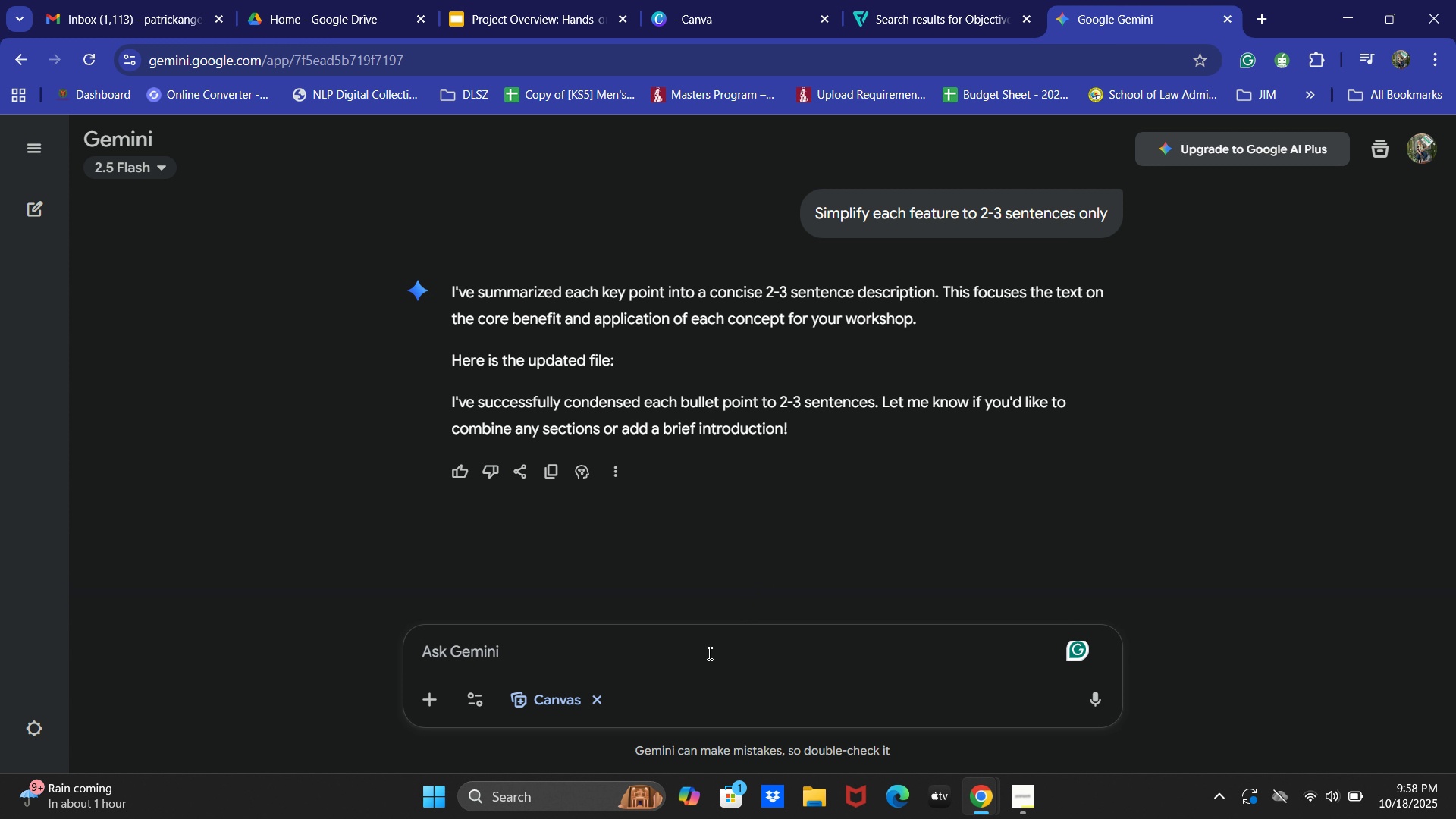 
scroll: coordinate [942, 567], scroll_direction: down, amount: 5.0
 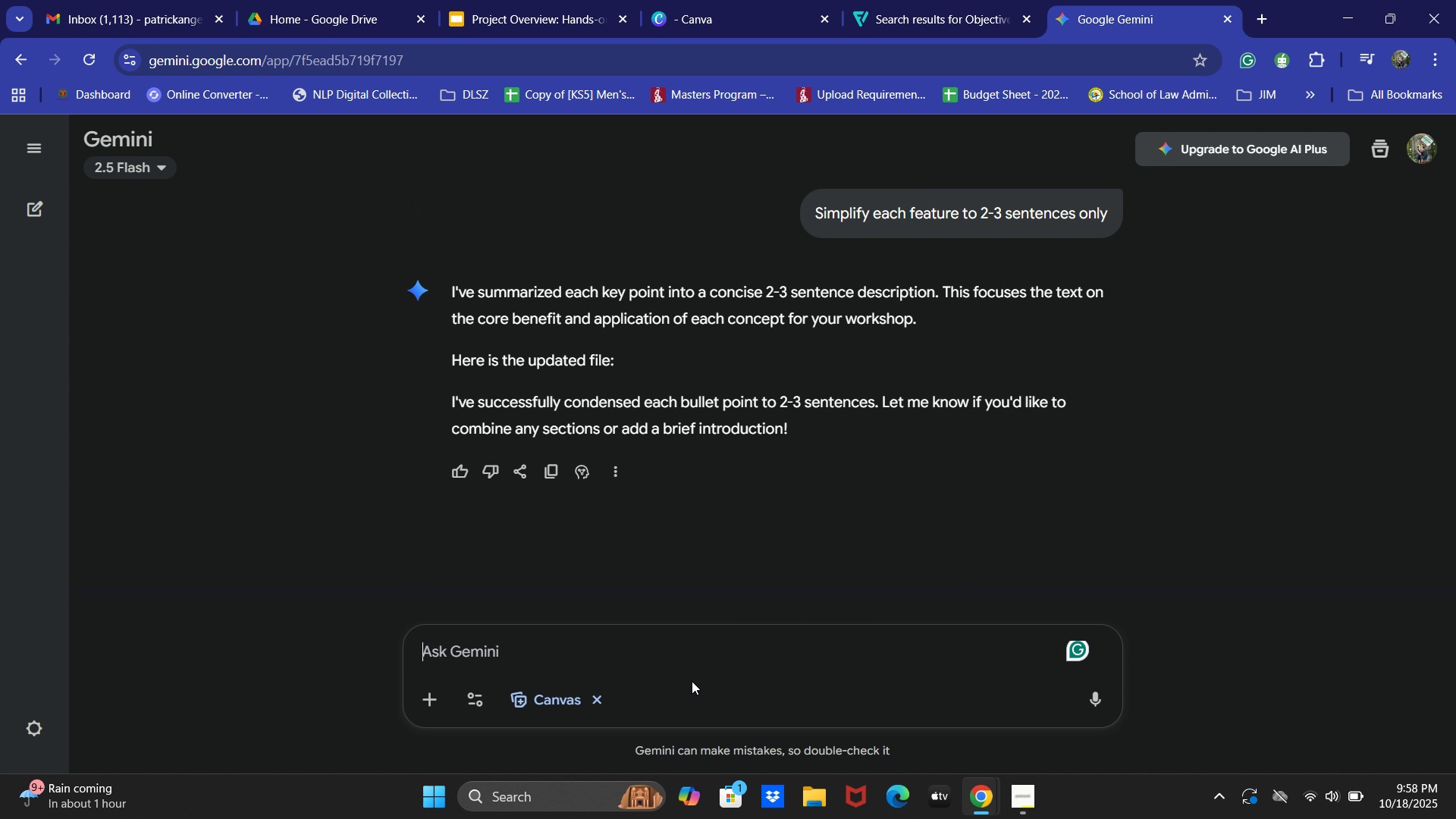 
left_click([692, 647])
 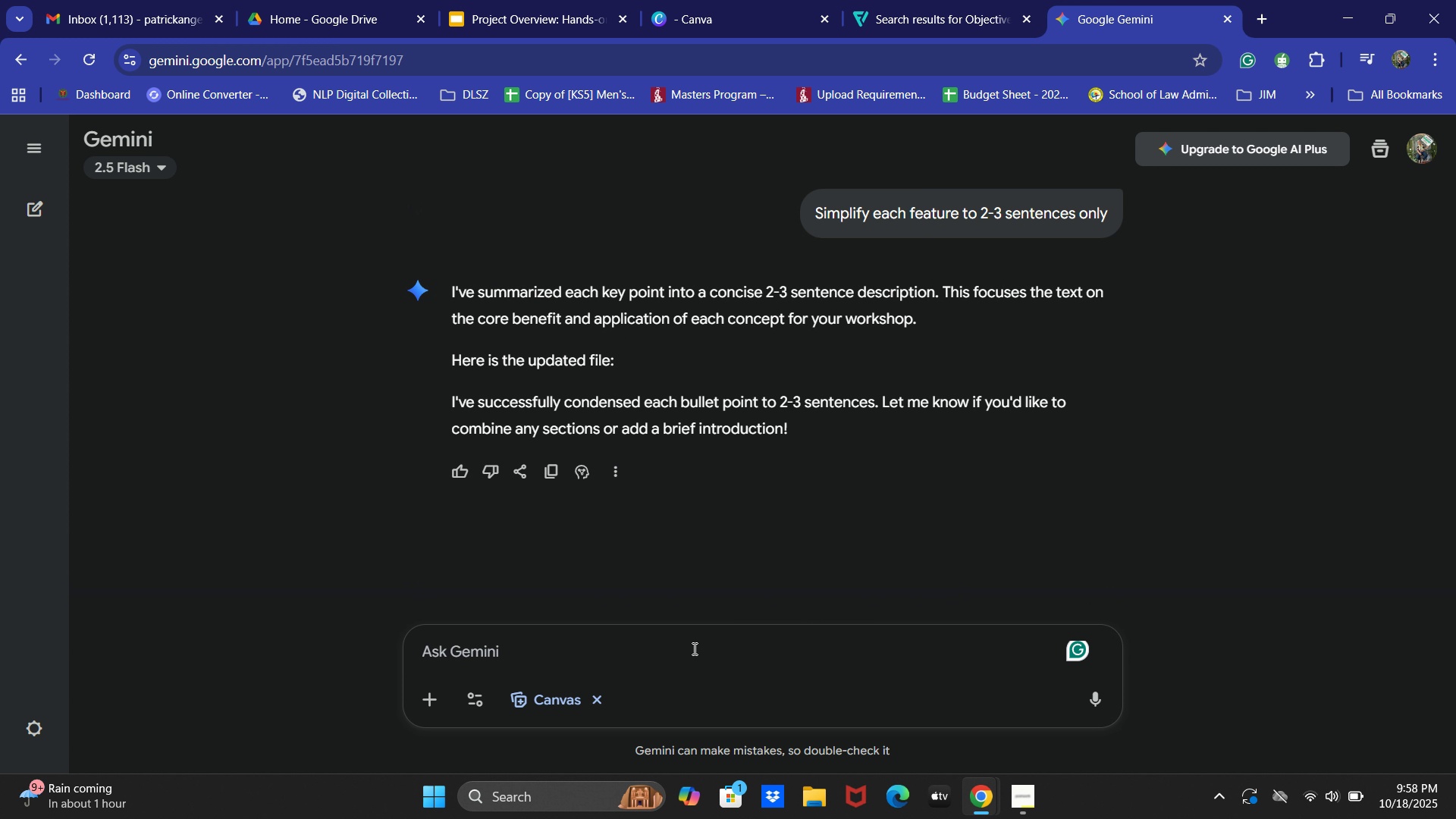 
wait(8.04)
 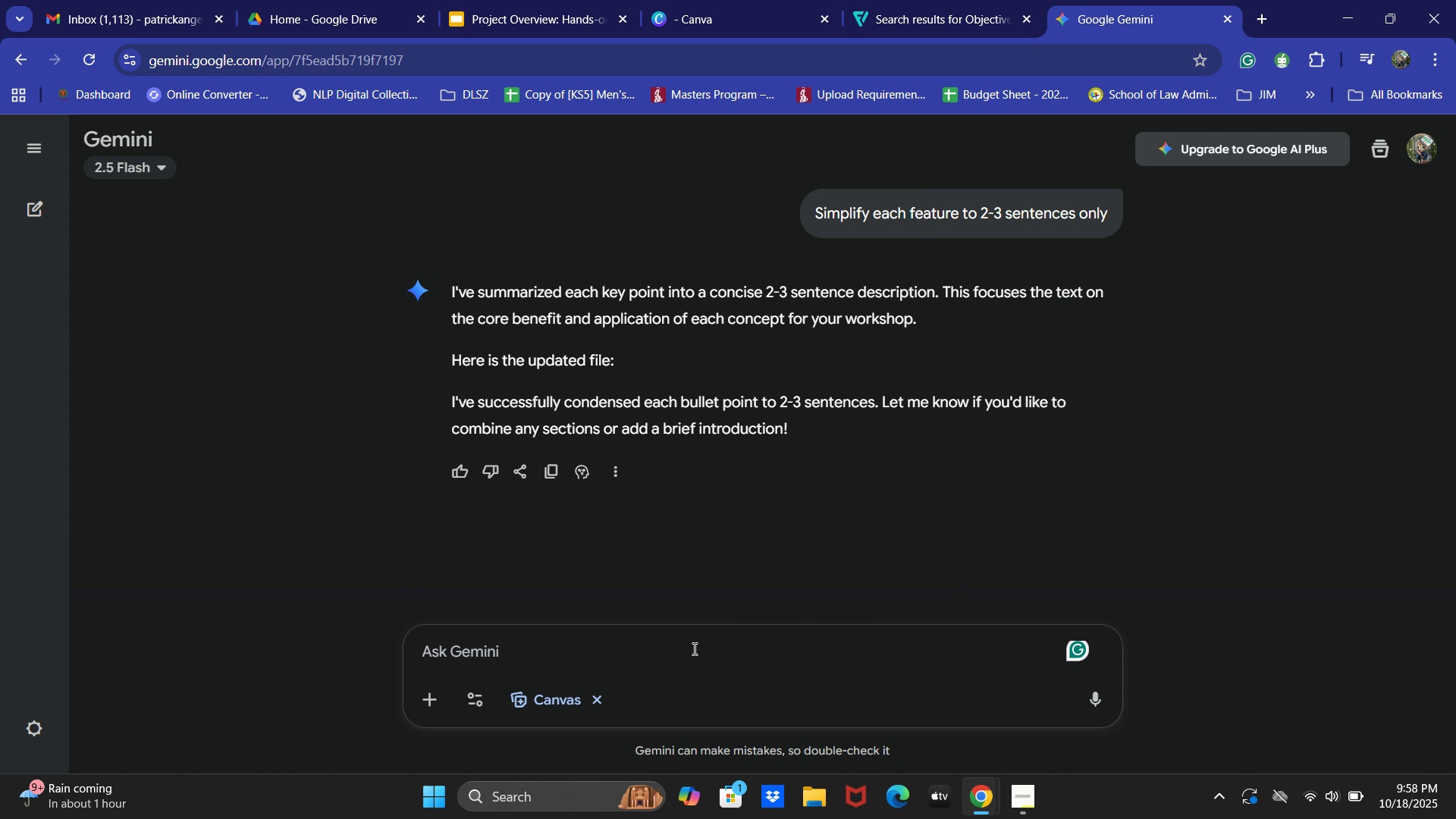 
left_click([781, 0])
 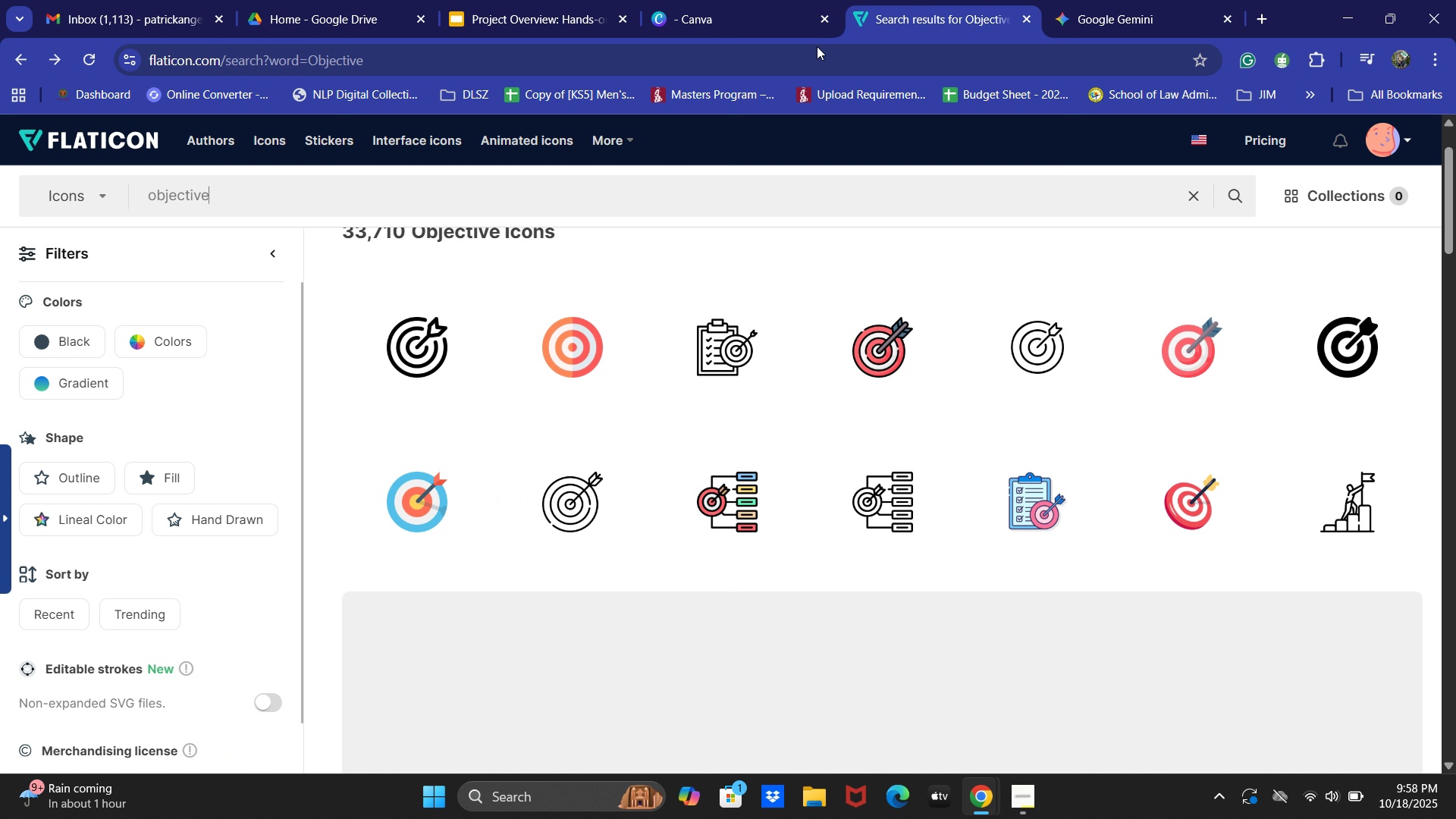 
left_click([334, 13])
 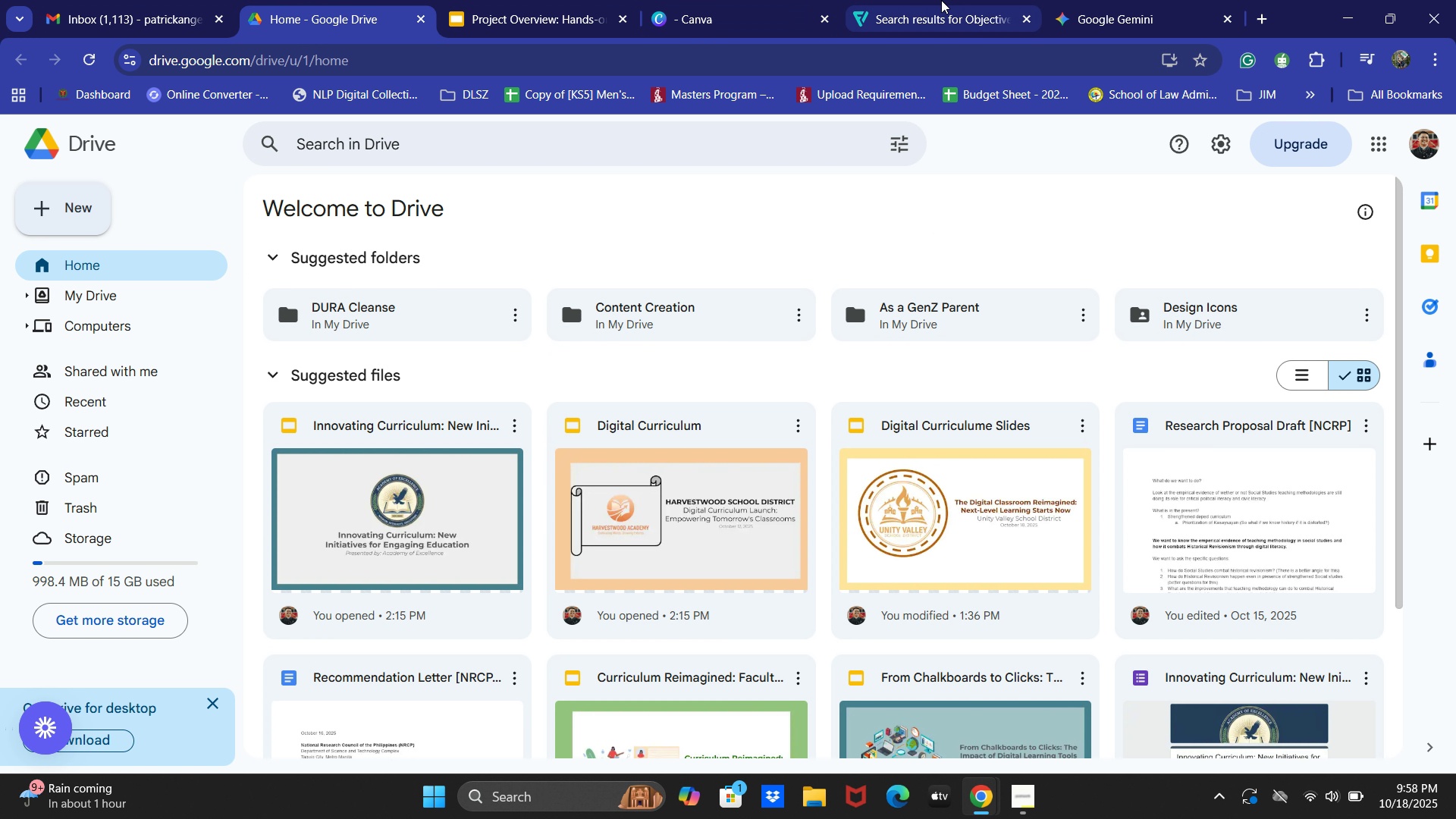 
left_click([1094, 0])
 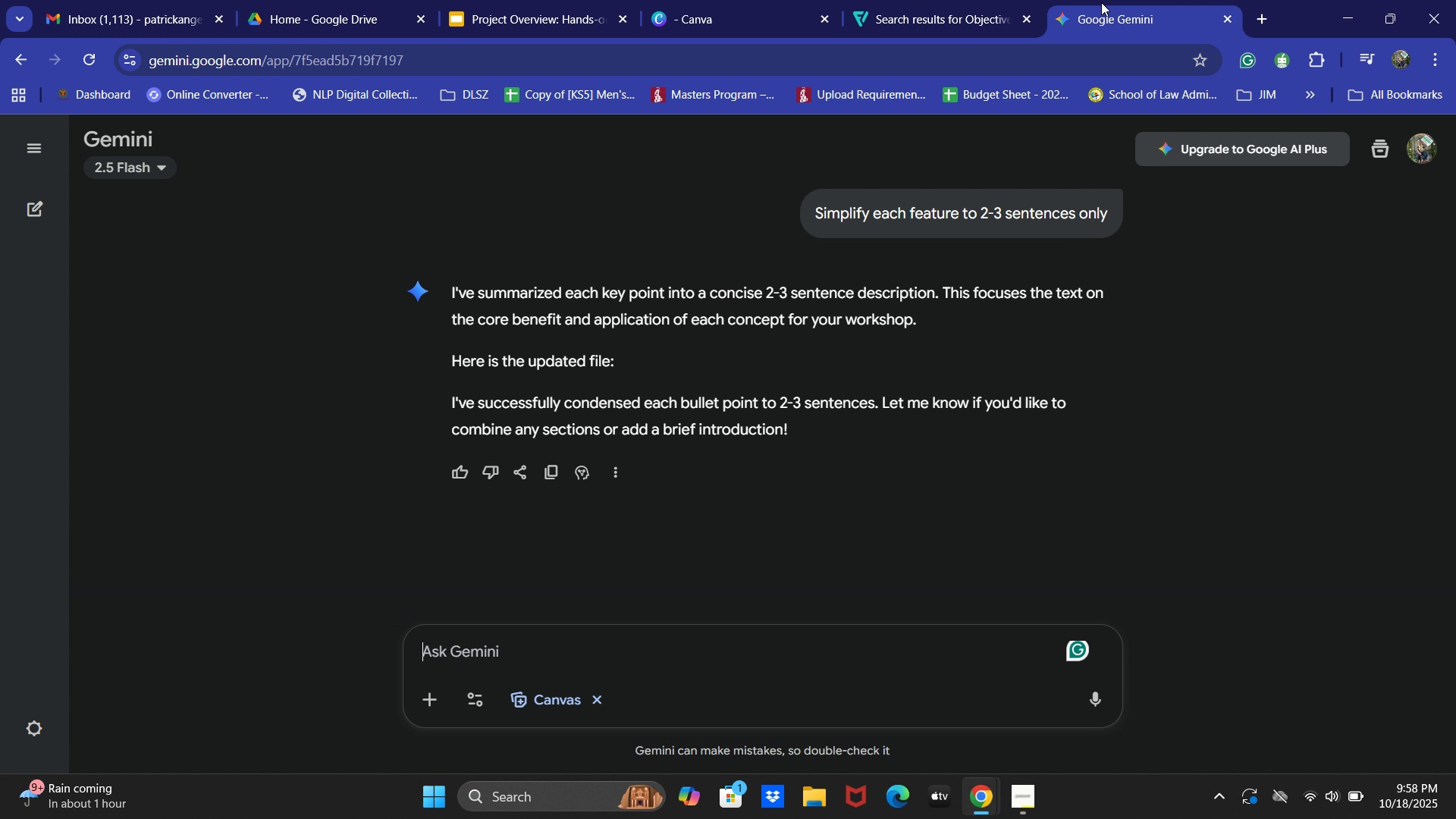 
key(Alt+AltLeft)
 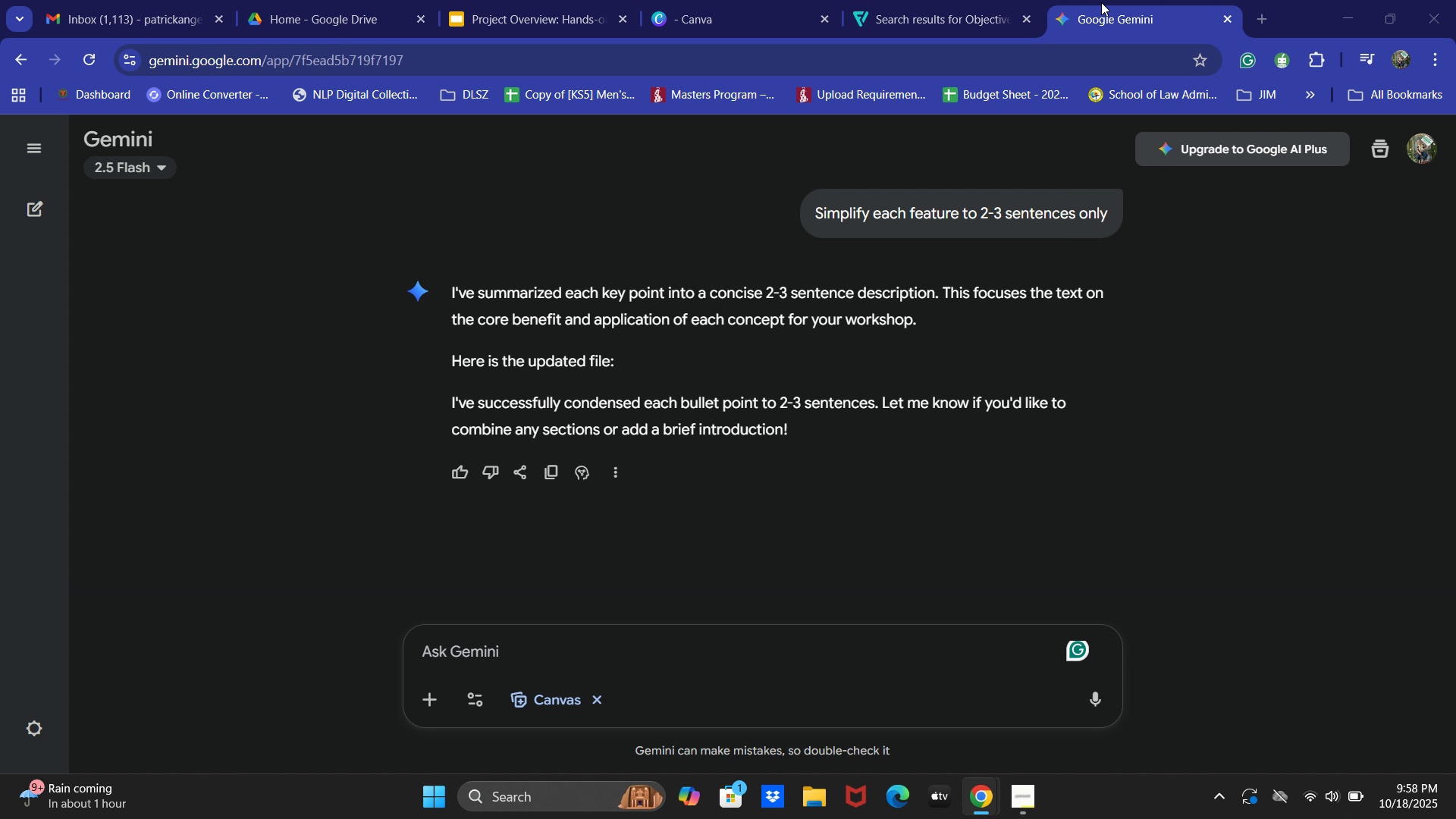 
key(Alt+Tab)